 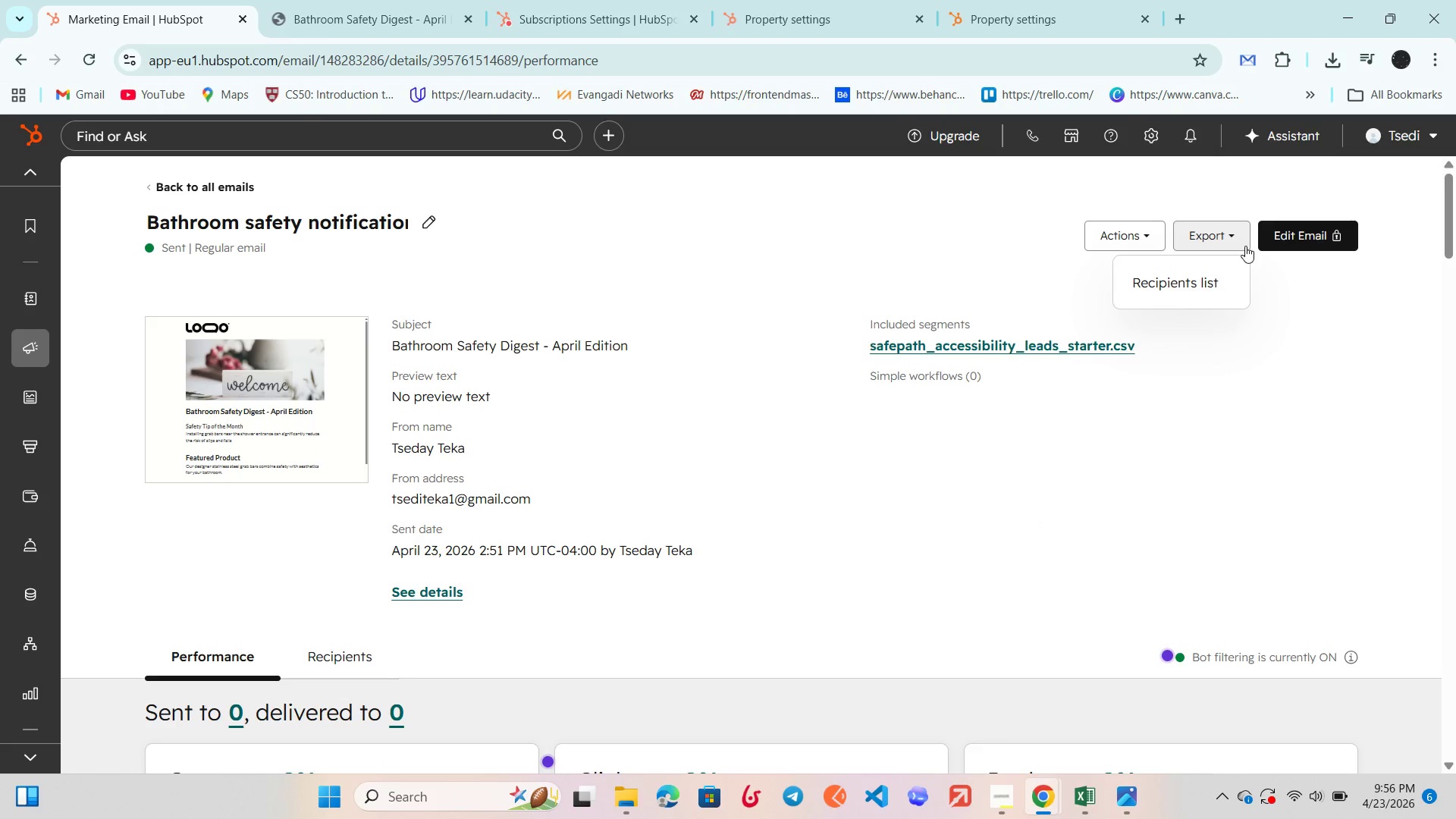 
left_click([1138, 245])
 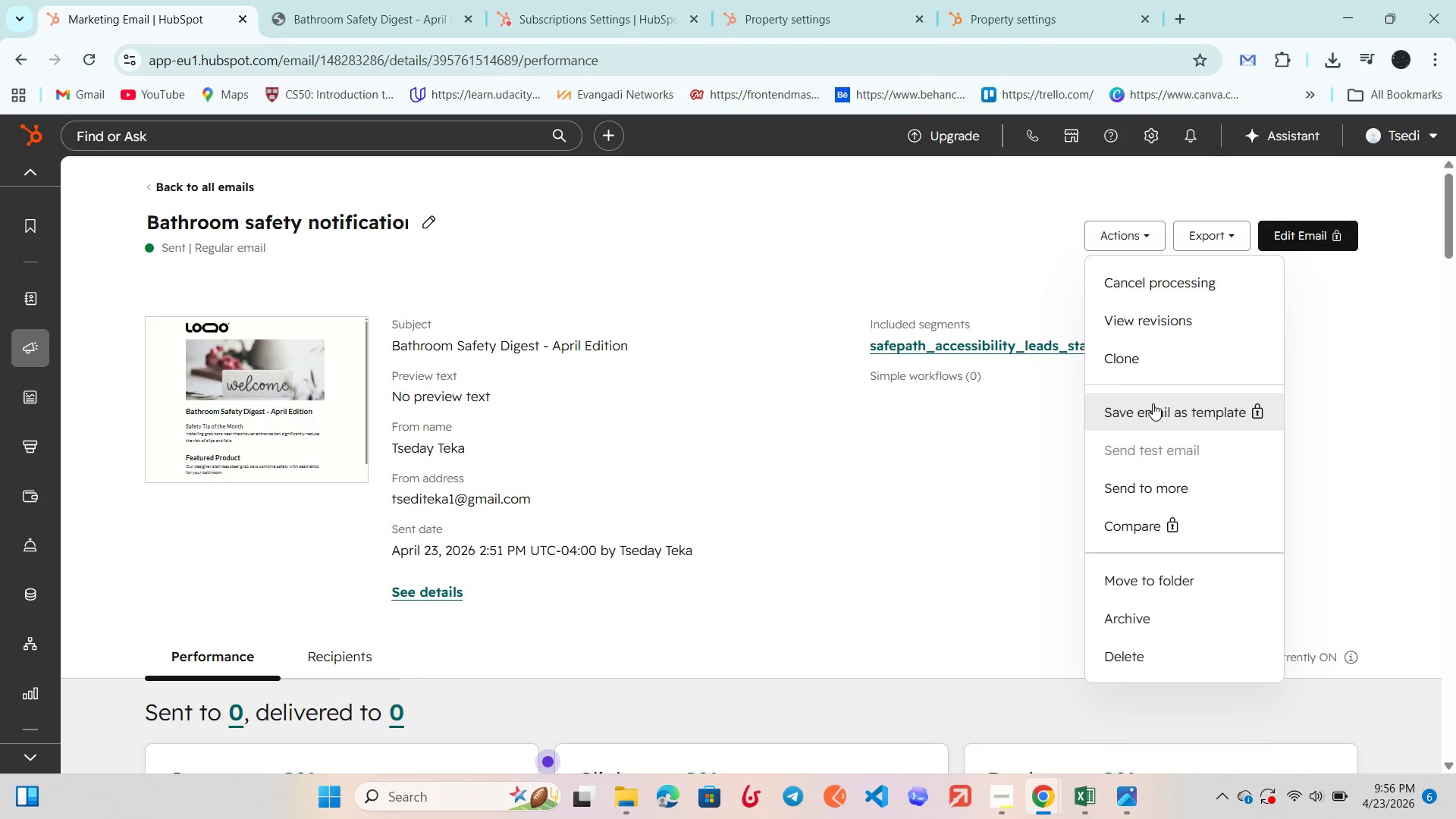 
scroll: coordinate [1166, 582], scroll_direction: down, amount: 2.0
 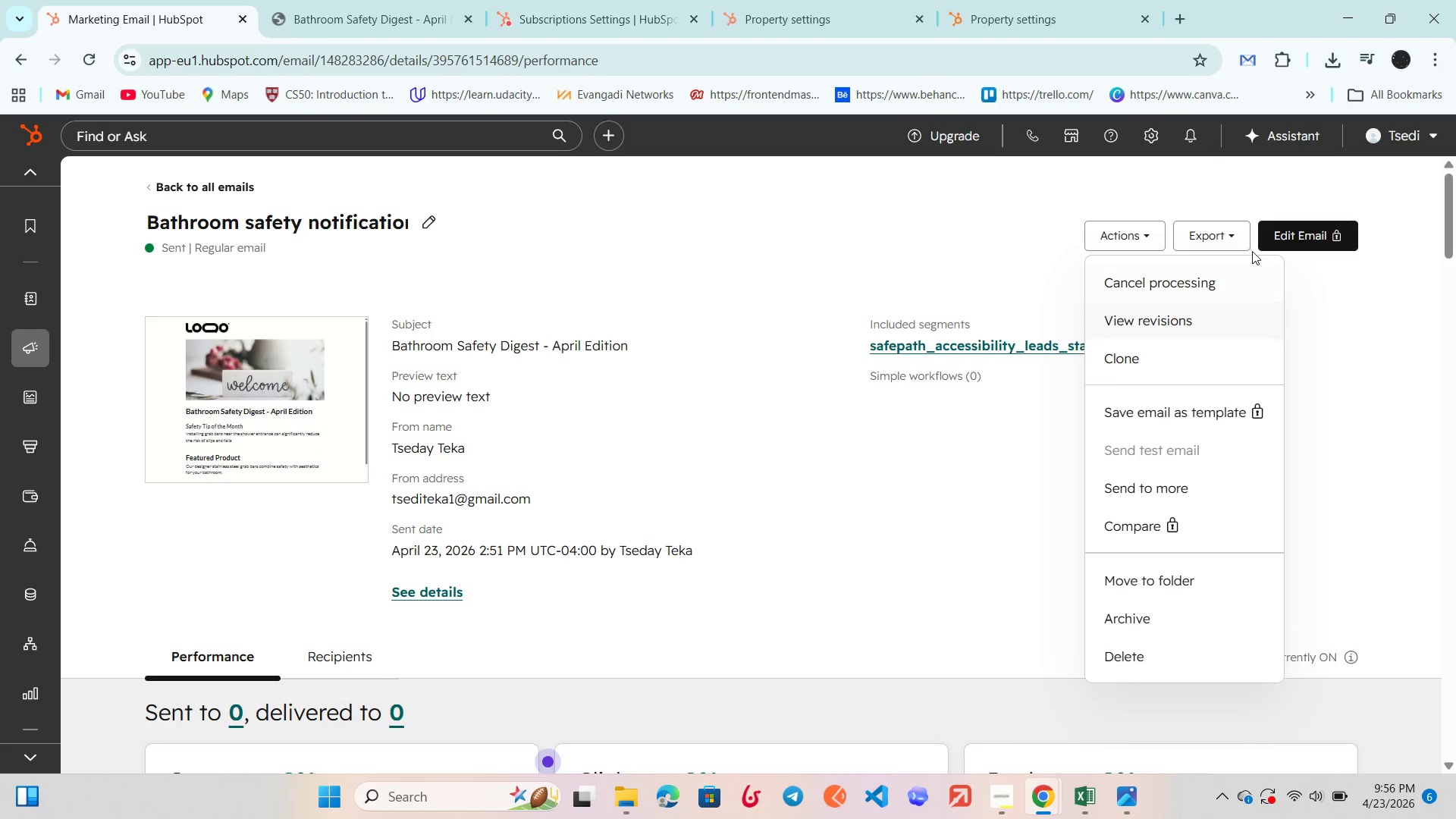 
left_click([1220, 226])
 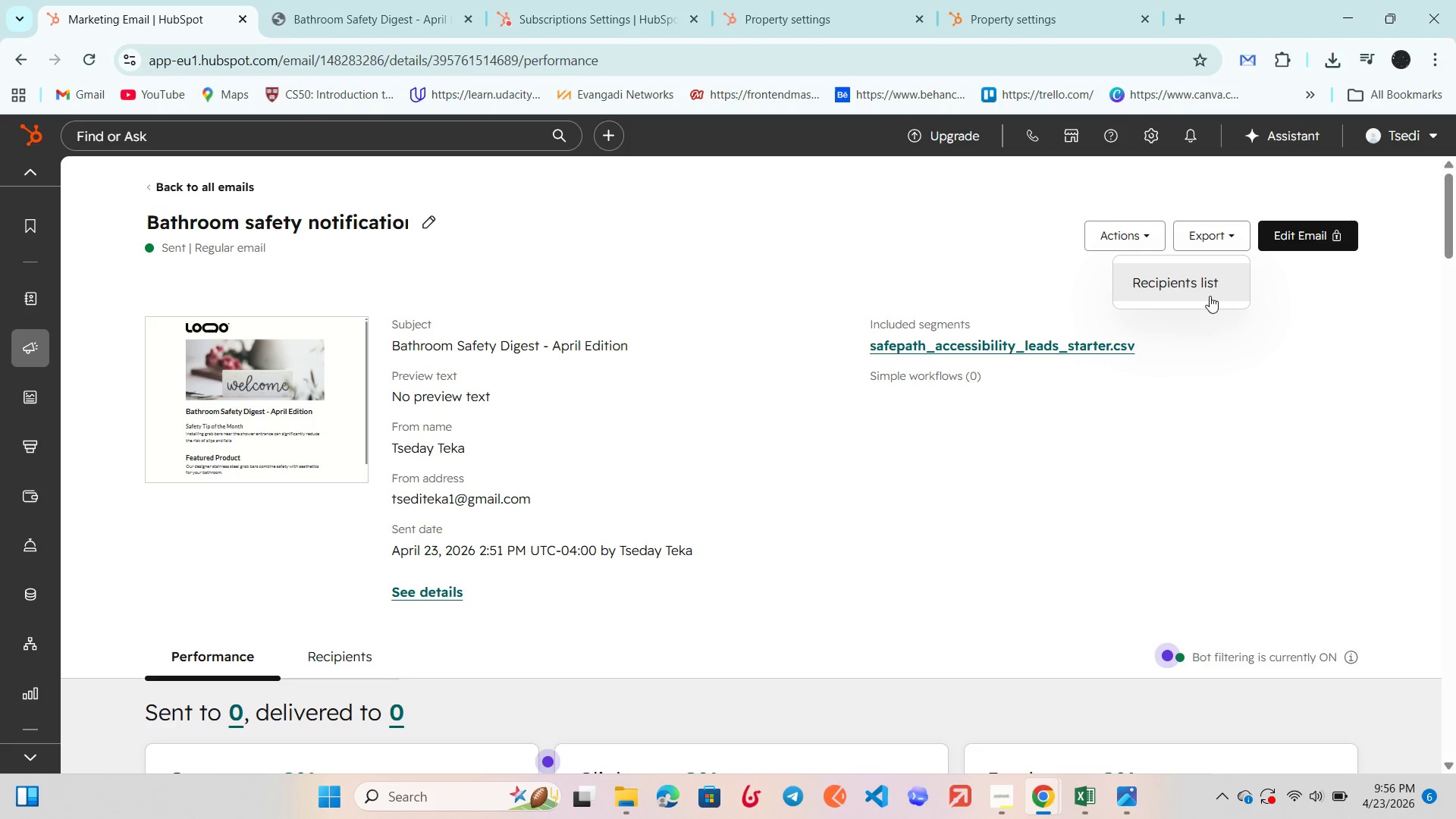 
left_click([1210, 296])
 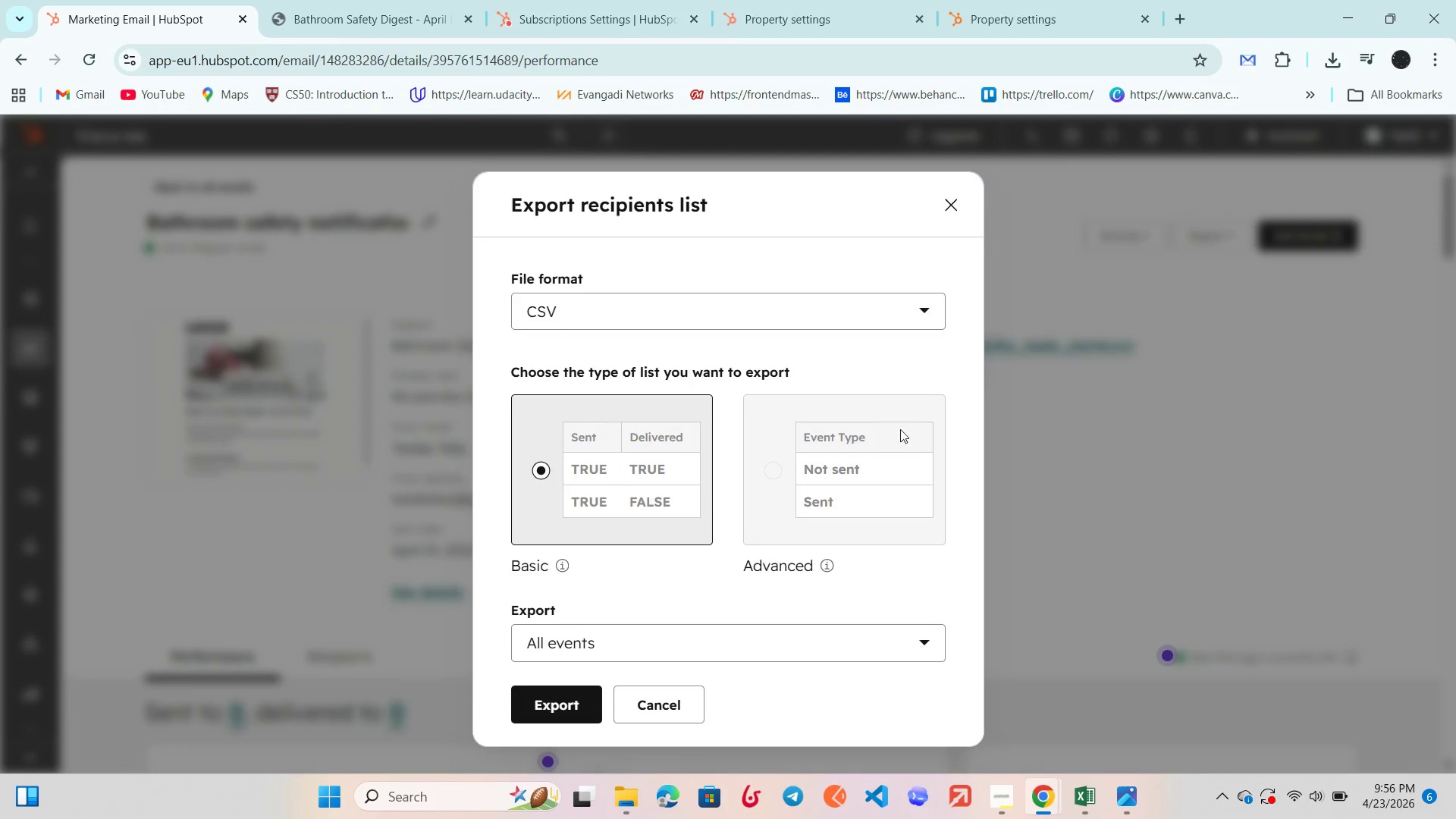 
scroll: coordinate [789, 430], scroll_direction: down, amount: 2.0
 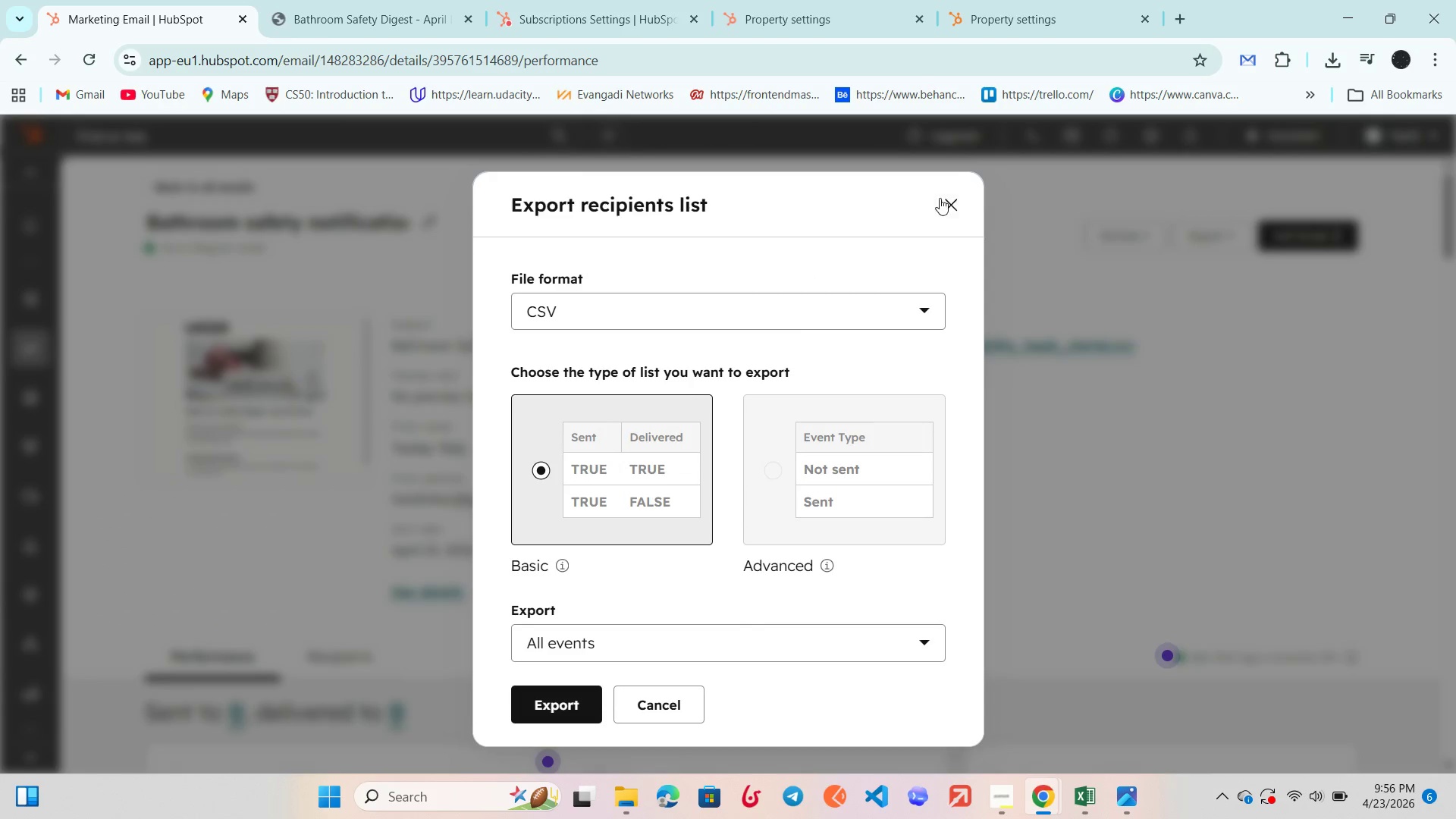 
left_click([940, 198])
 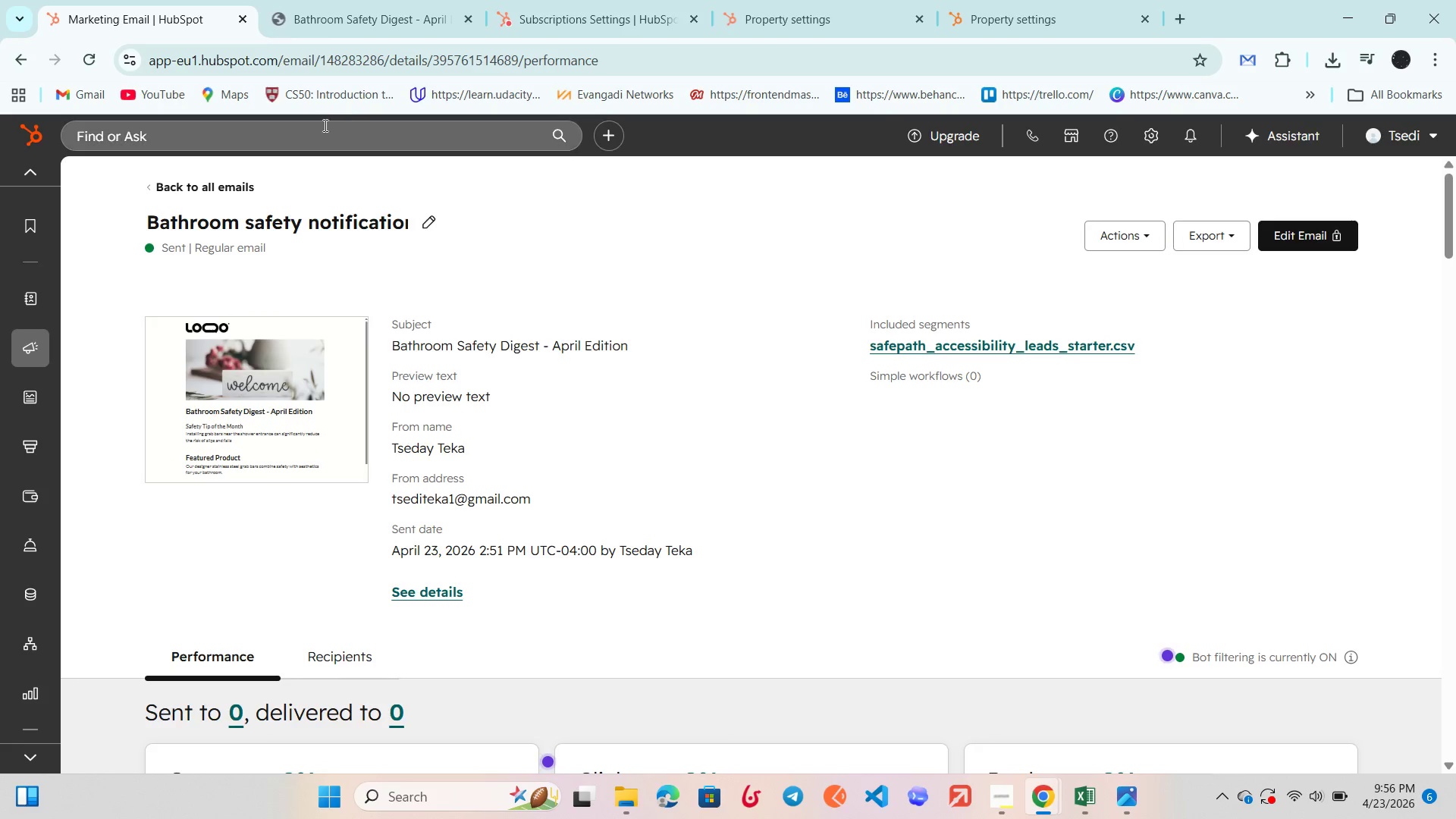 
wait(6.08)
 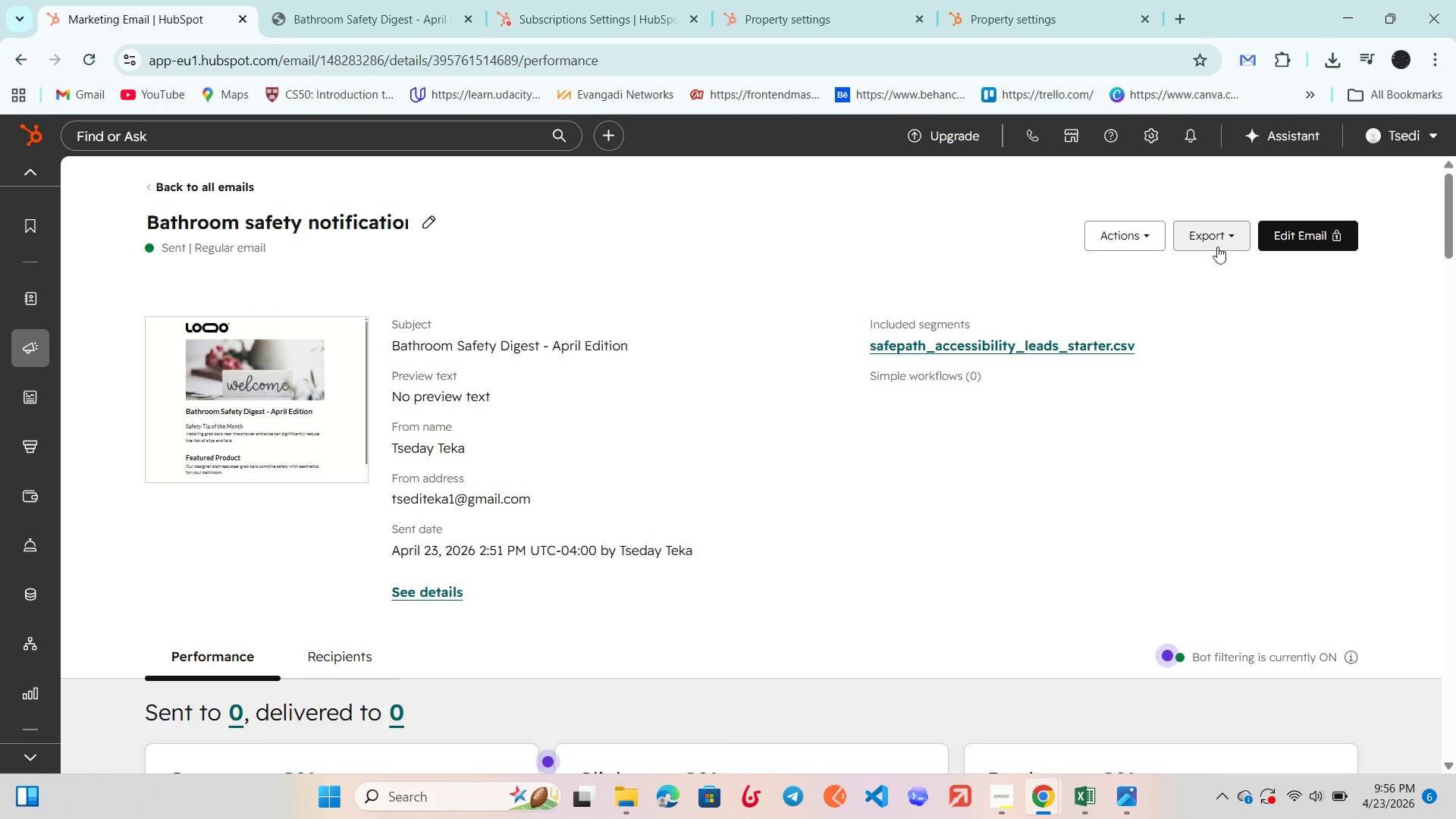 
left_click([240, 192])
 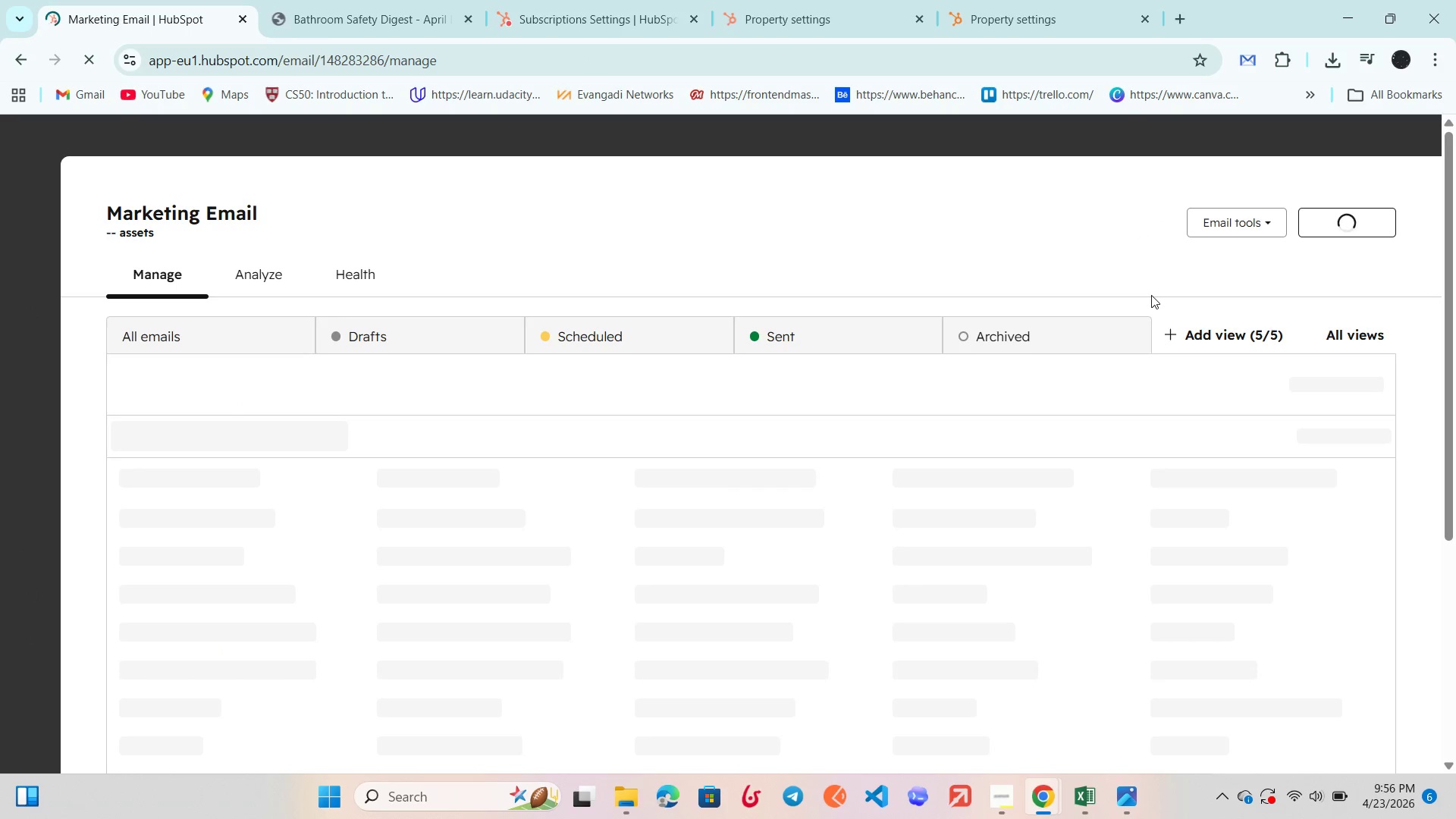 
scroll: coordinate [717, 391], scroll_direction: none, amount: 0.0